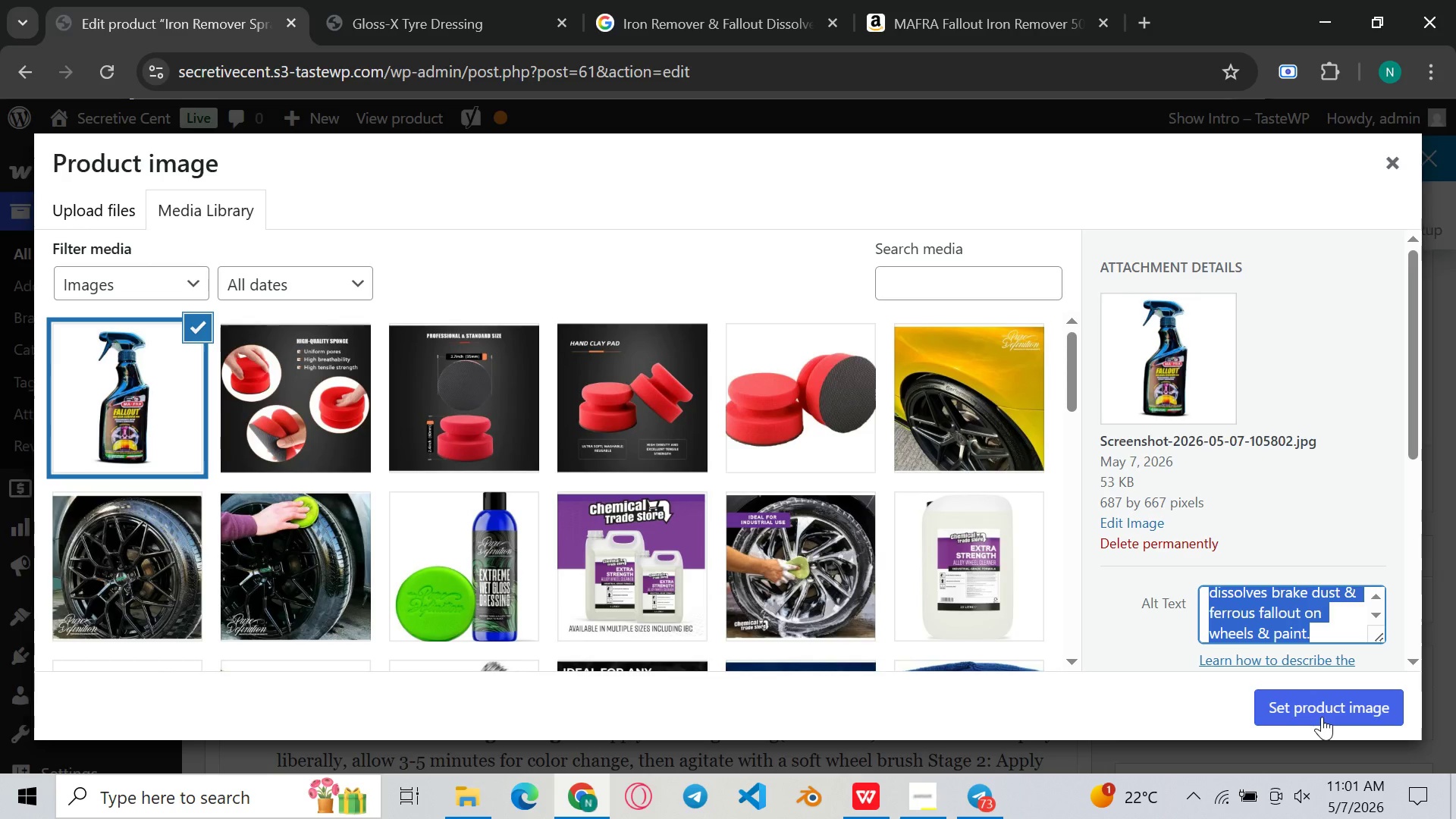 
left_click([1322, 717])
 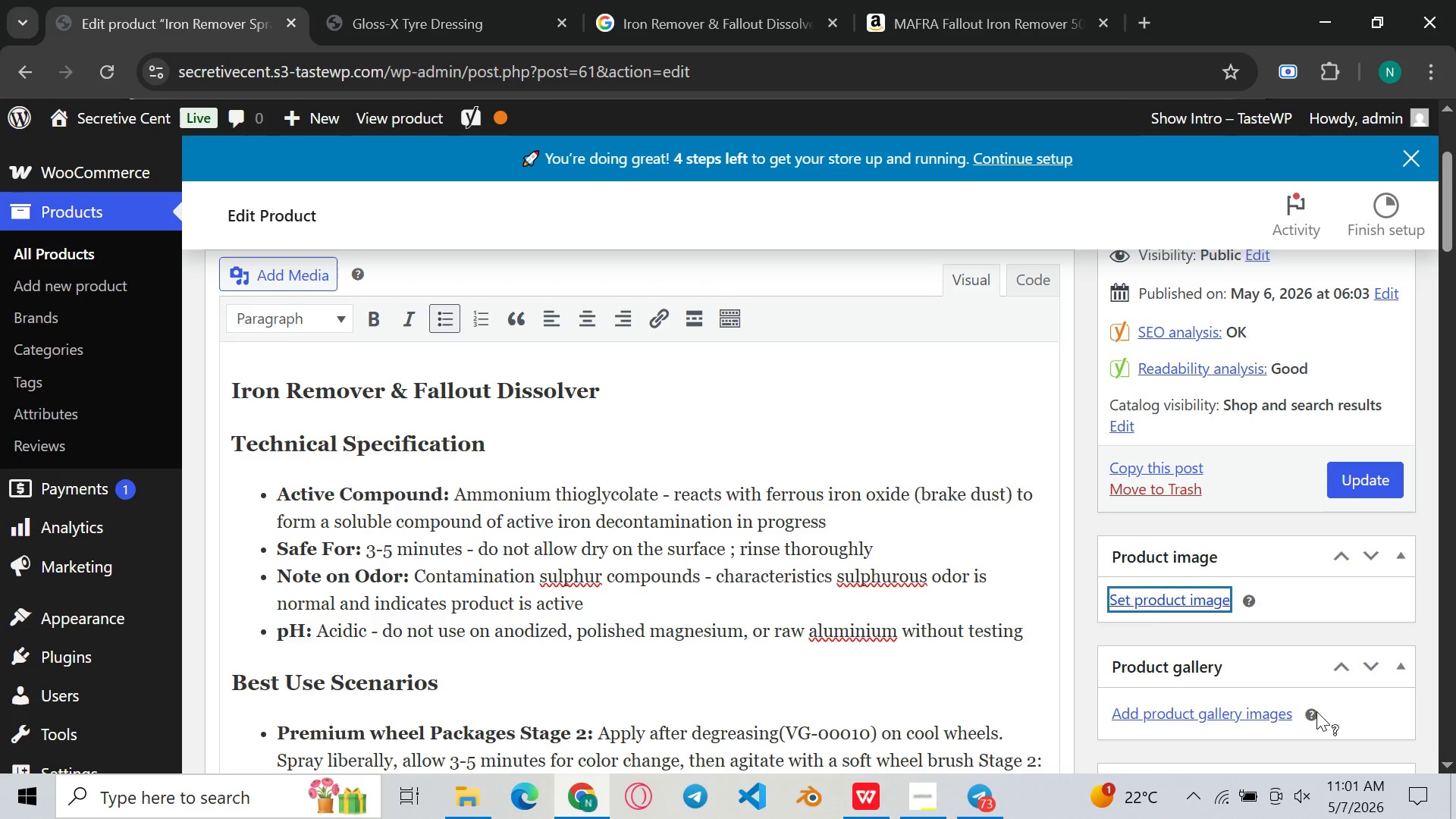 
mouse_move([1241, 601])
 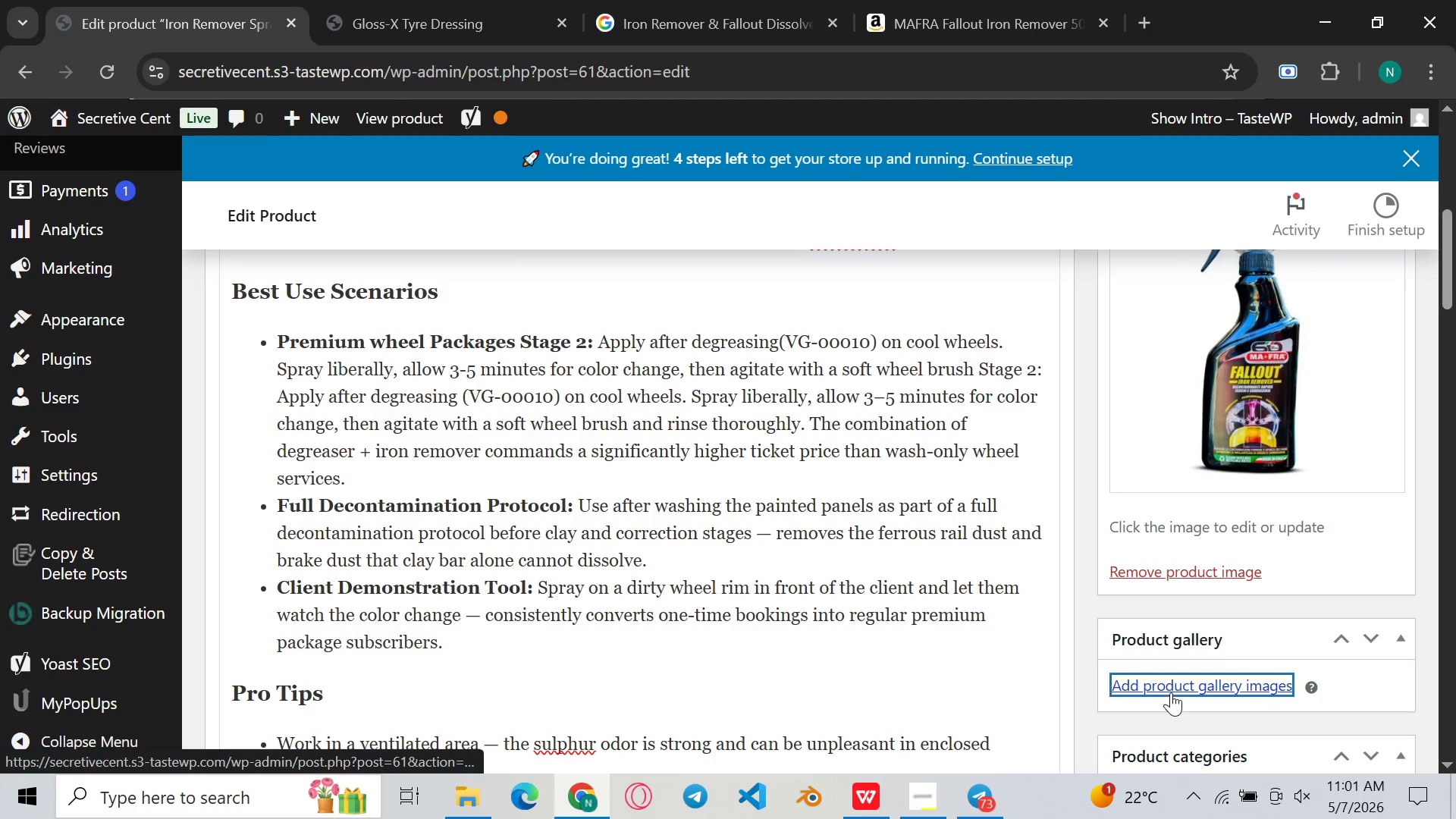 
left_click([1171, 692])
 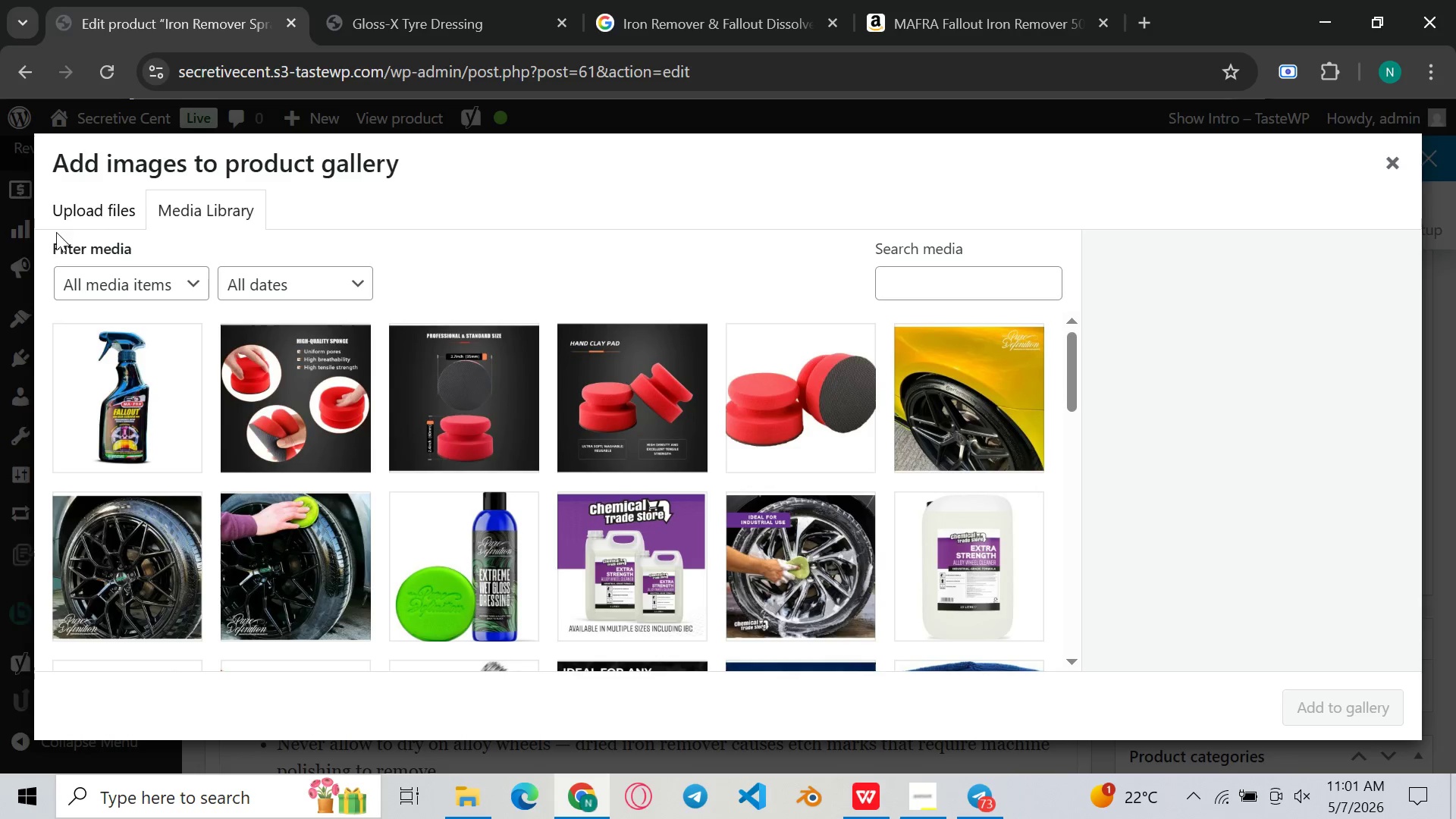 
left_click([86, 221])
 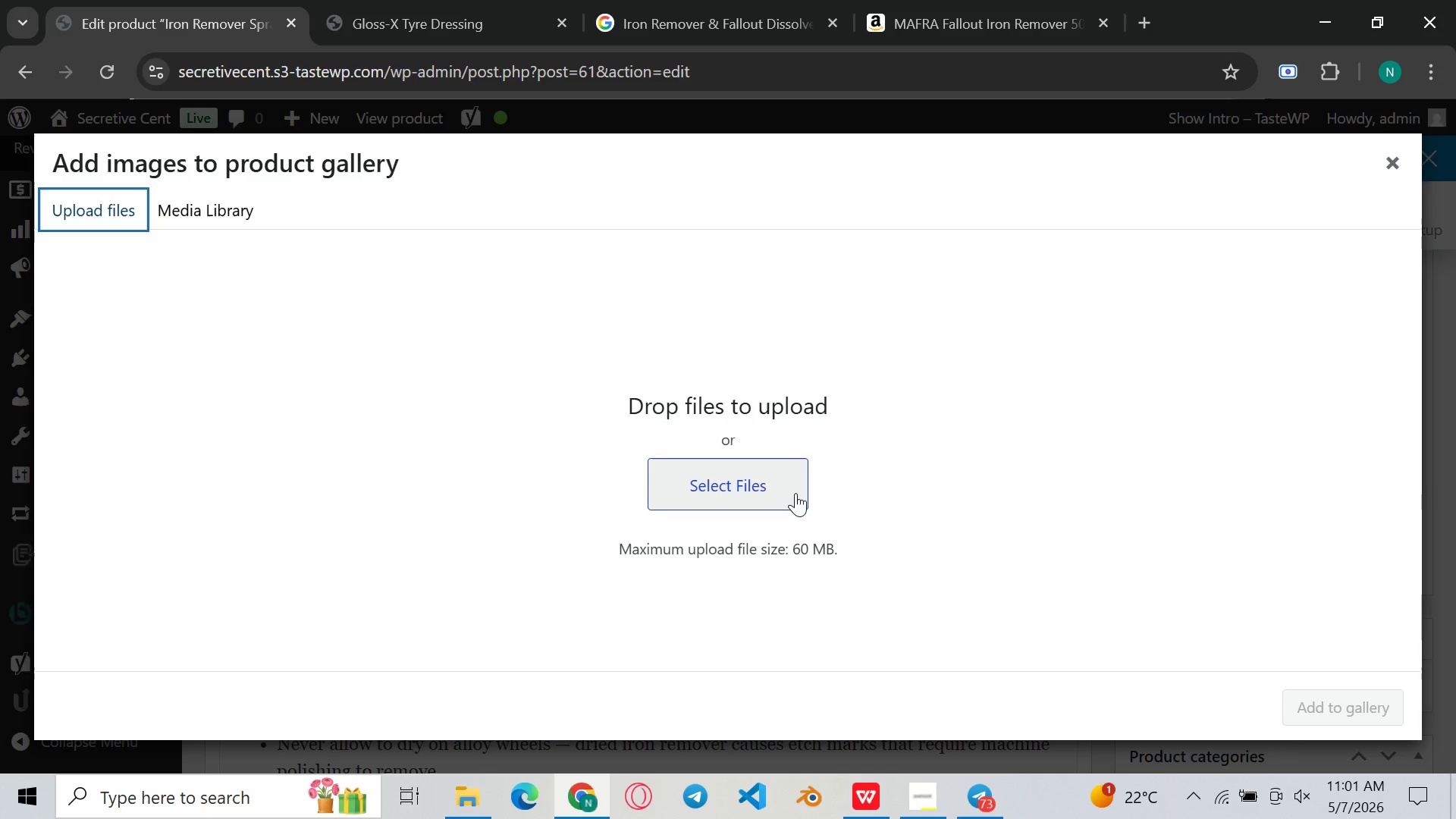 
left_click([795, 493])
 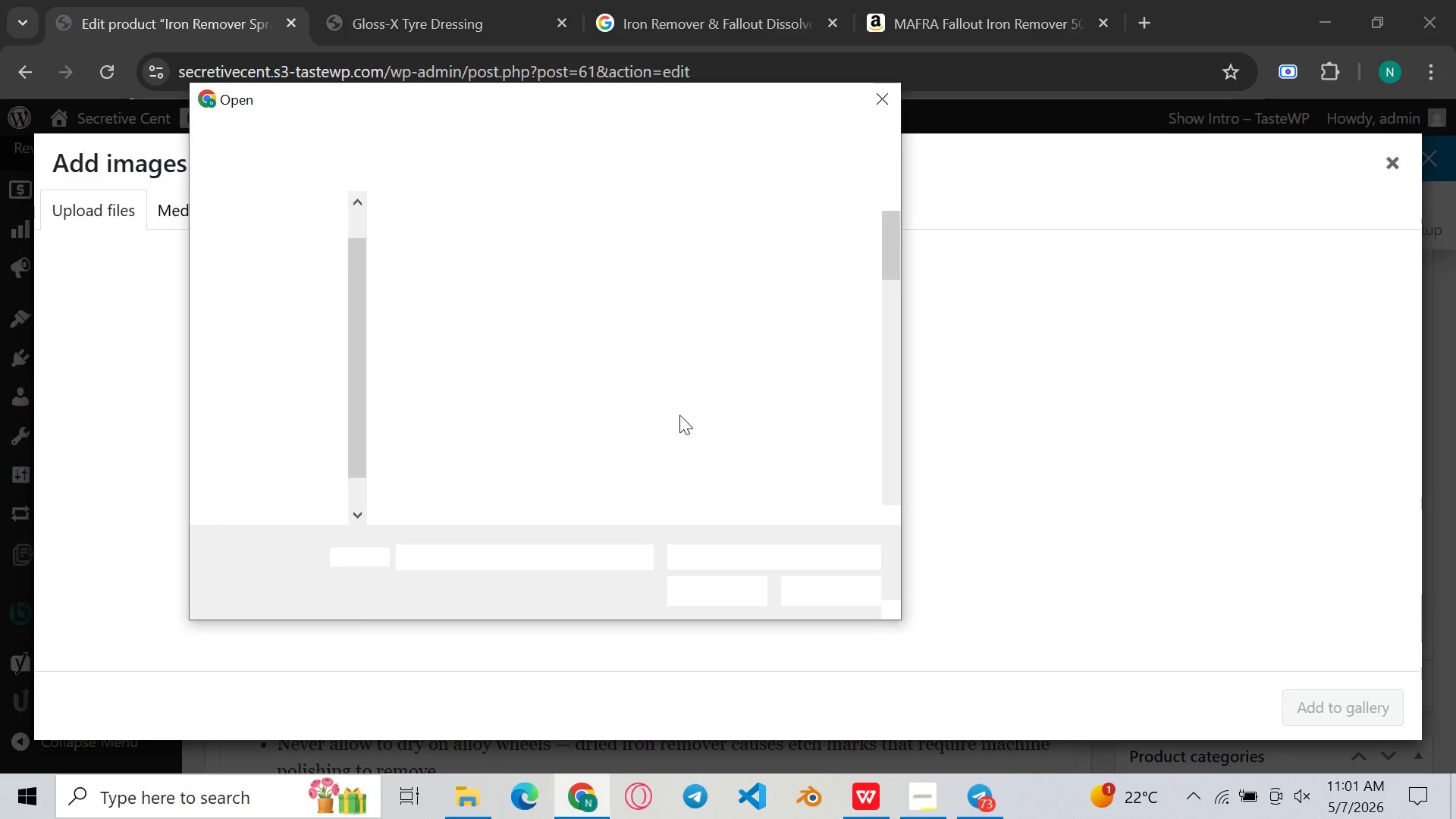 
scroll: coordinate [679, 415], scroll_direction: down, amount: 118.0
 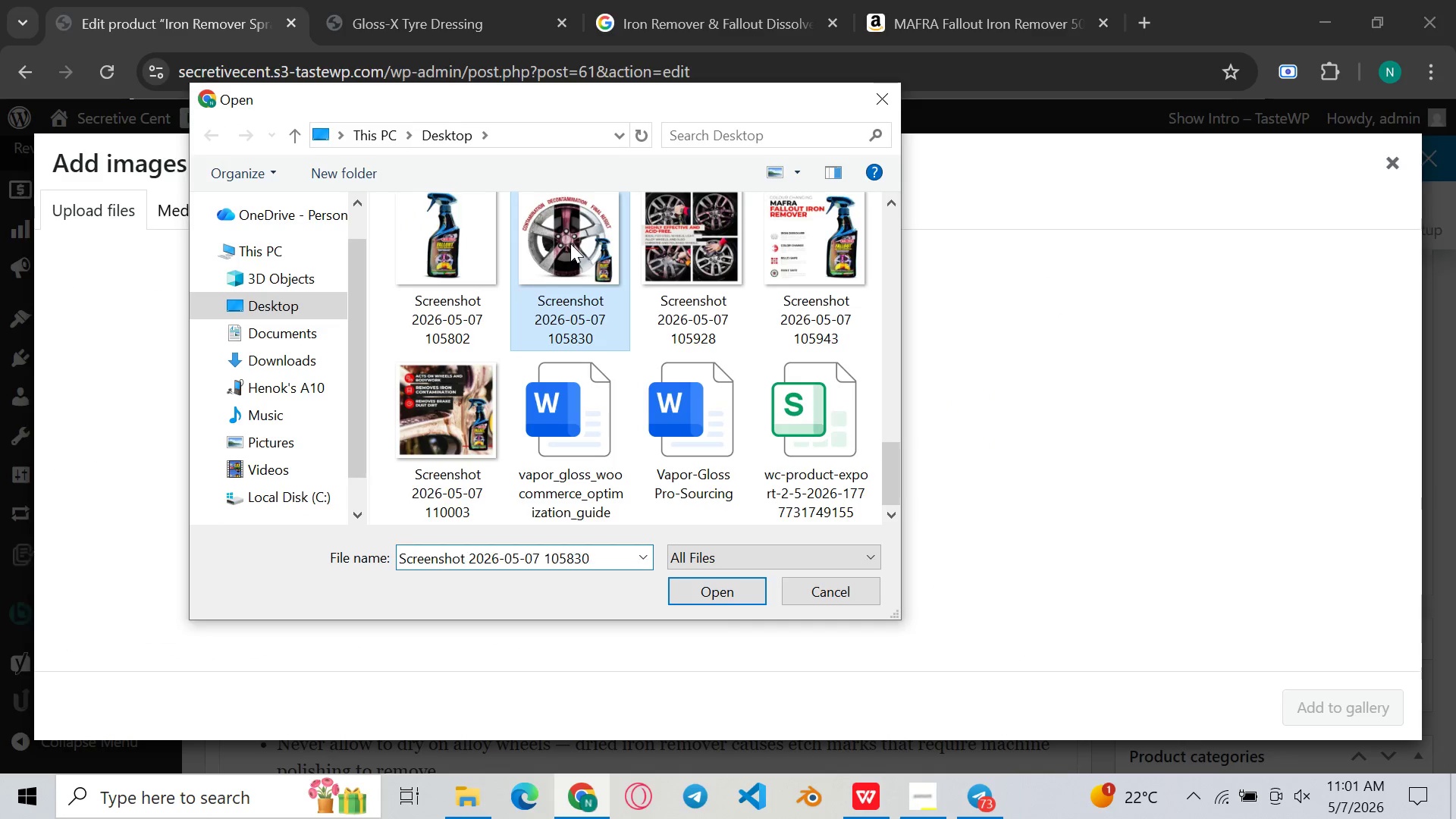 
double_click([570, 243])
 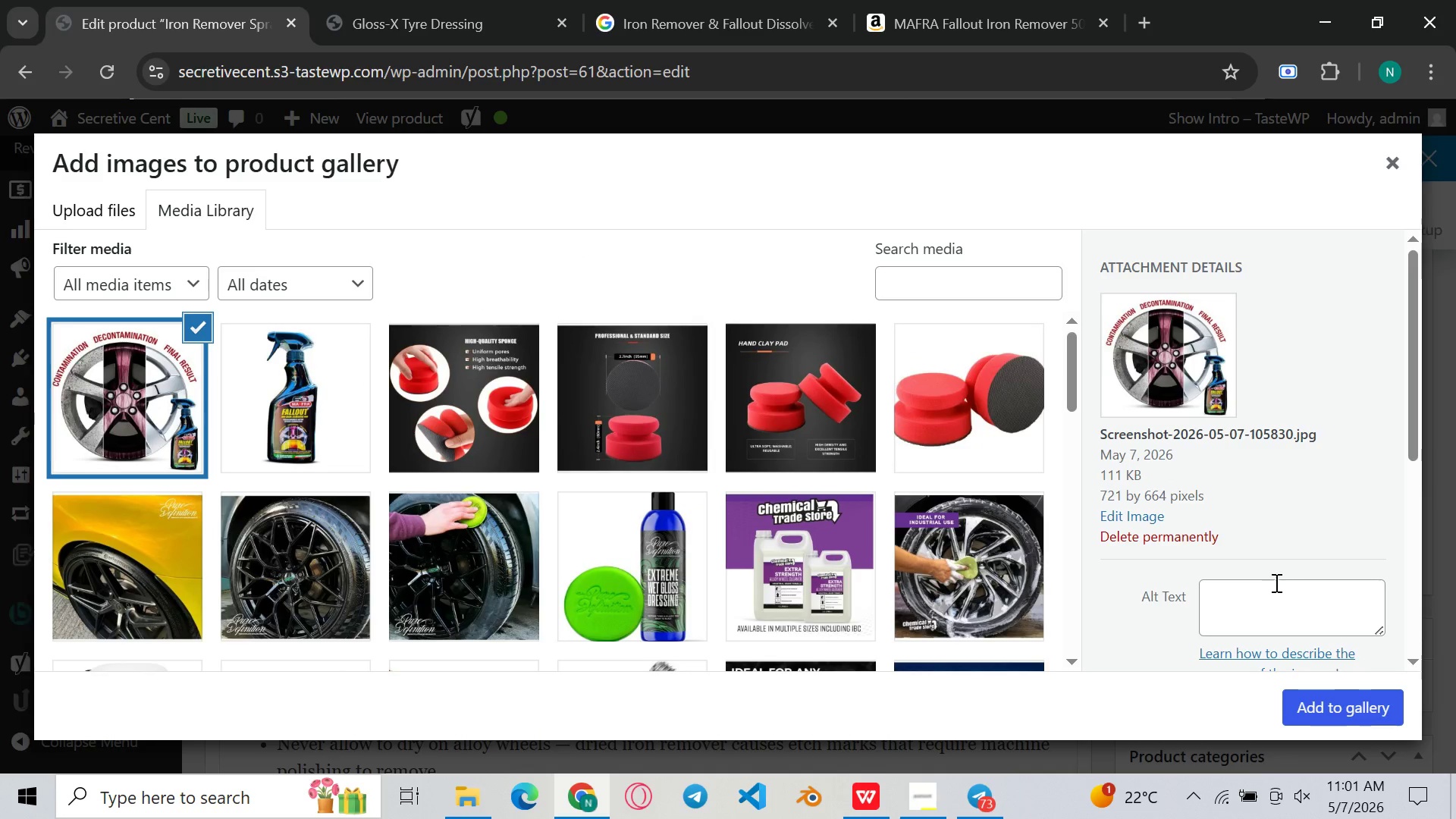 
left_click([1242, 598])
 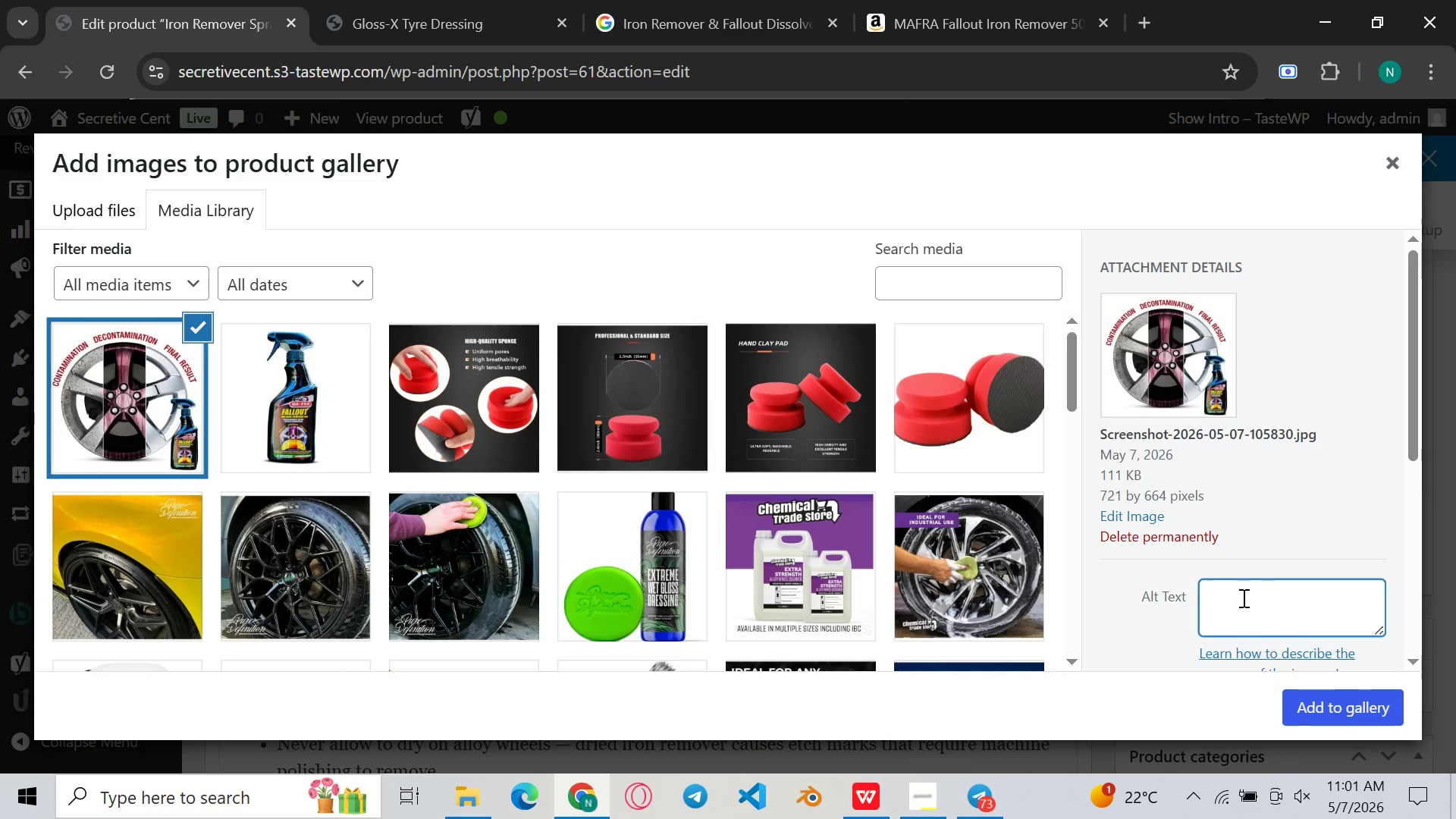 
key(Control+ControlLeft)
 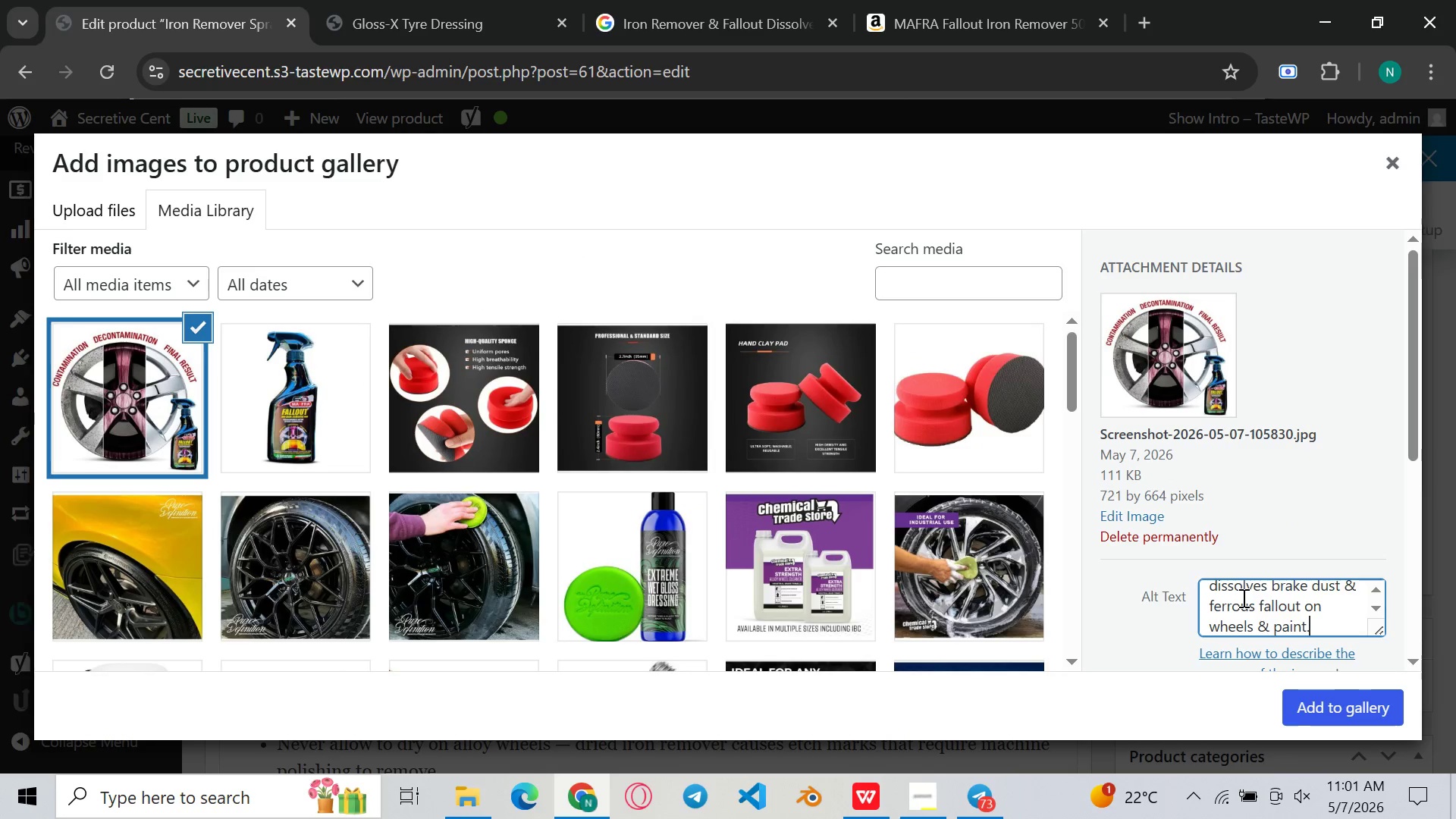 
key(Control+V)
 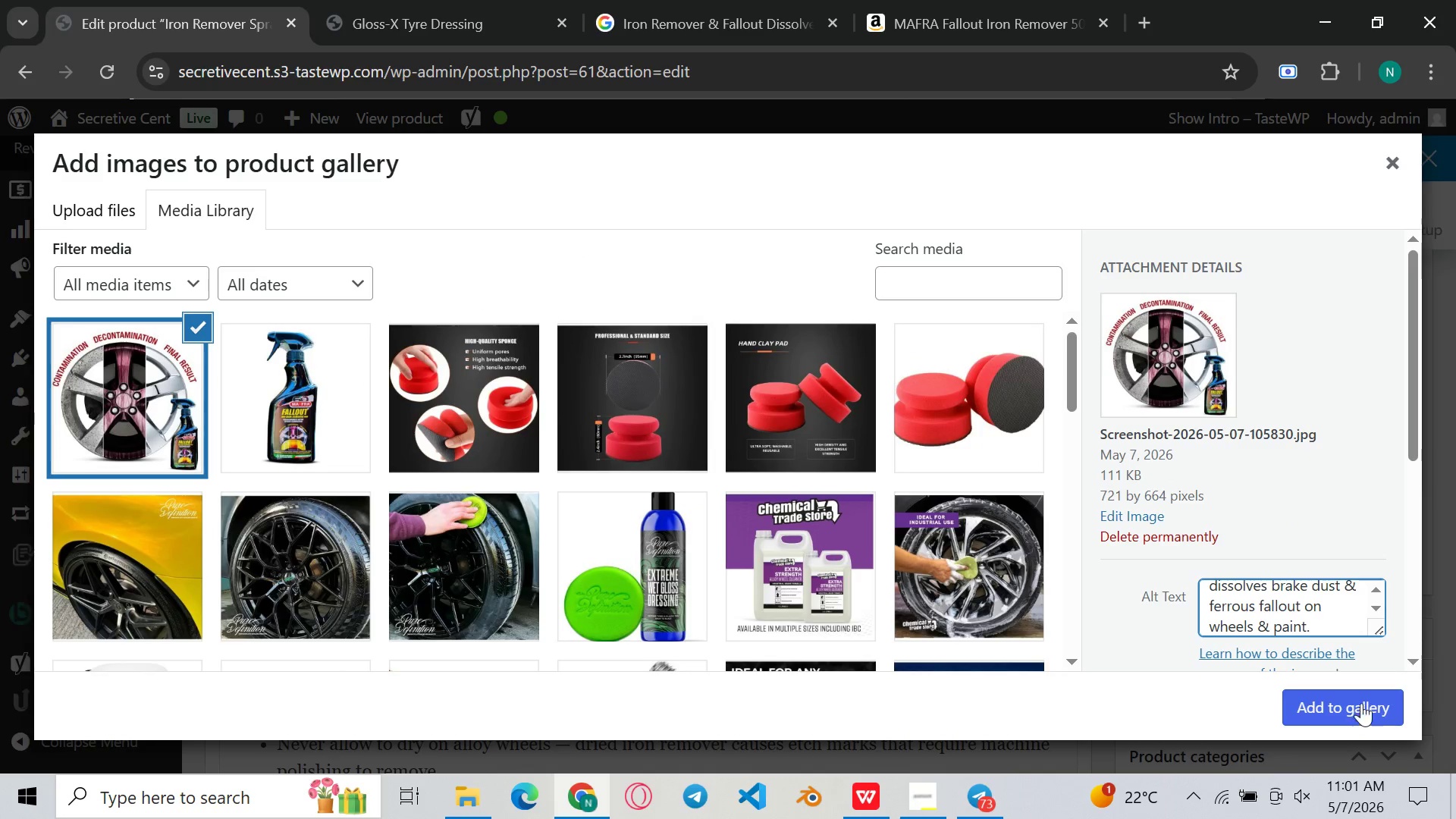 
left_click([1362, 701])
 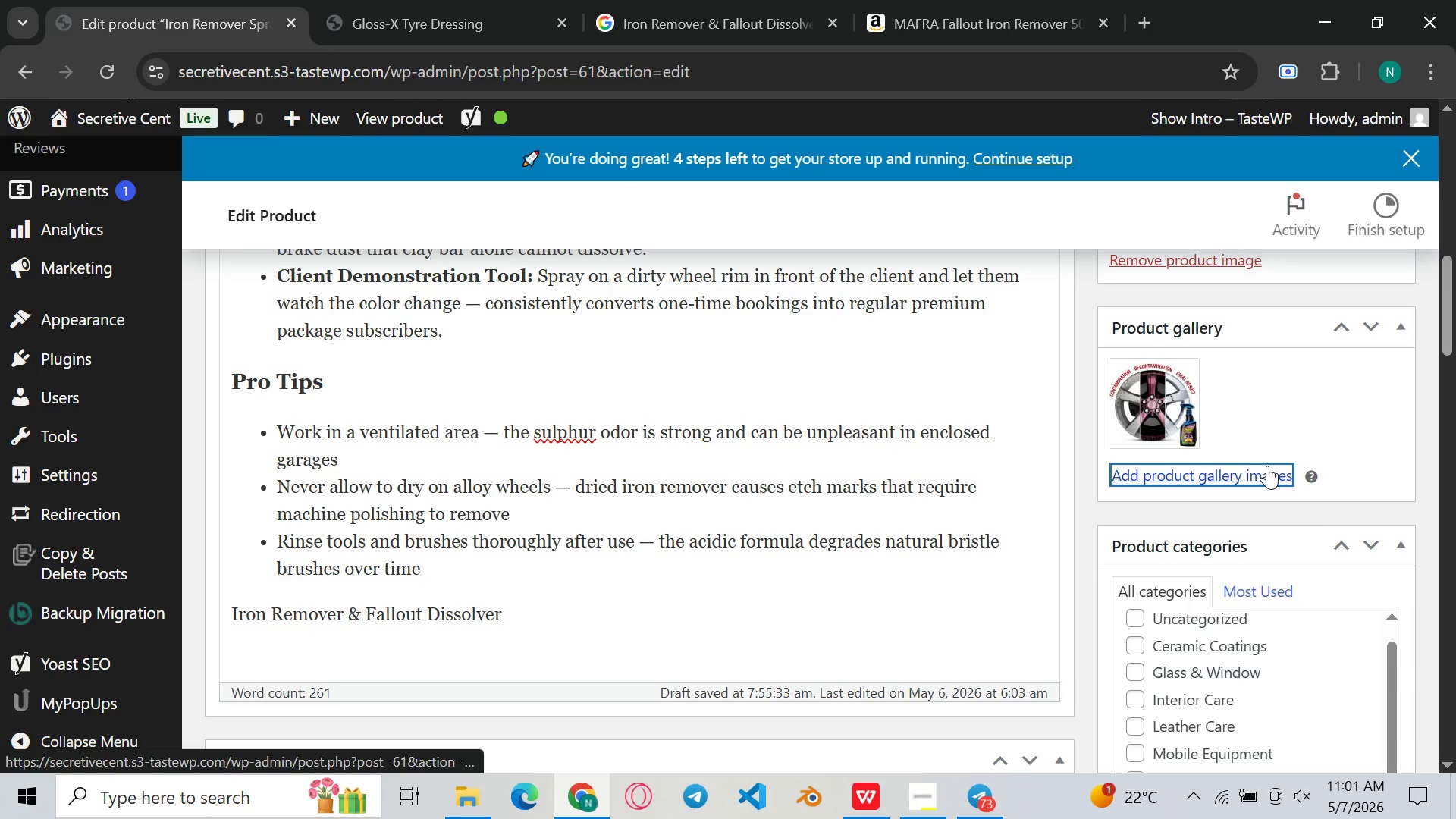 
left_click([1258, 466])
 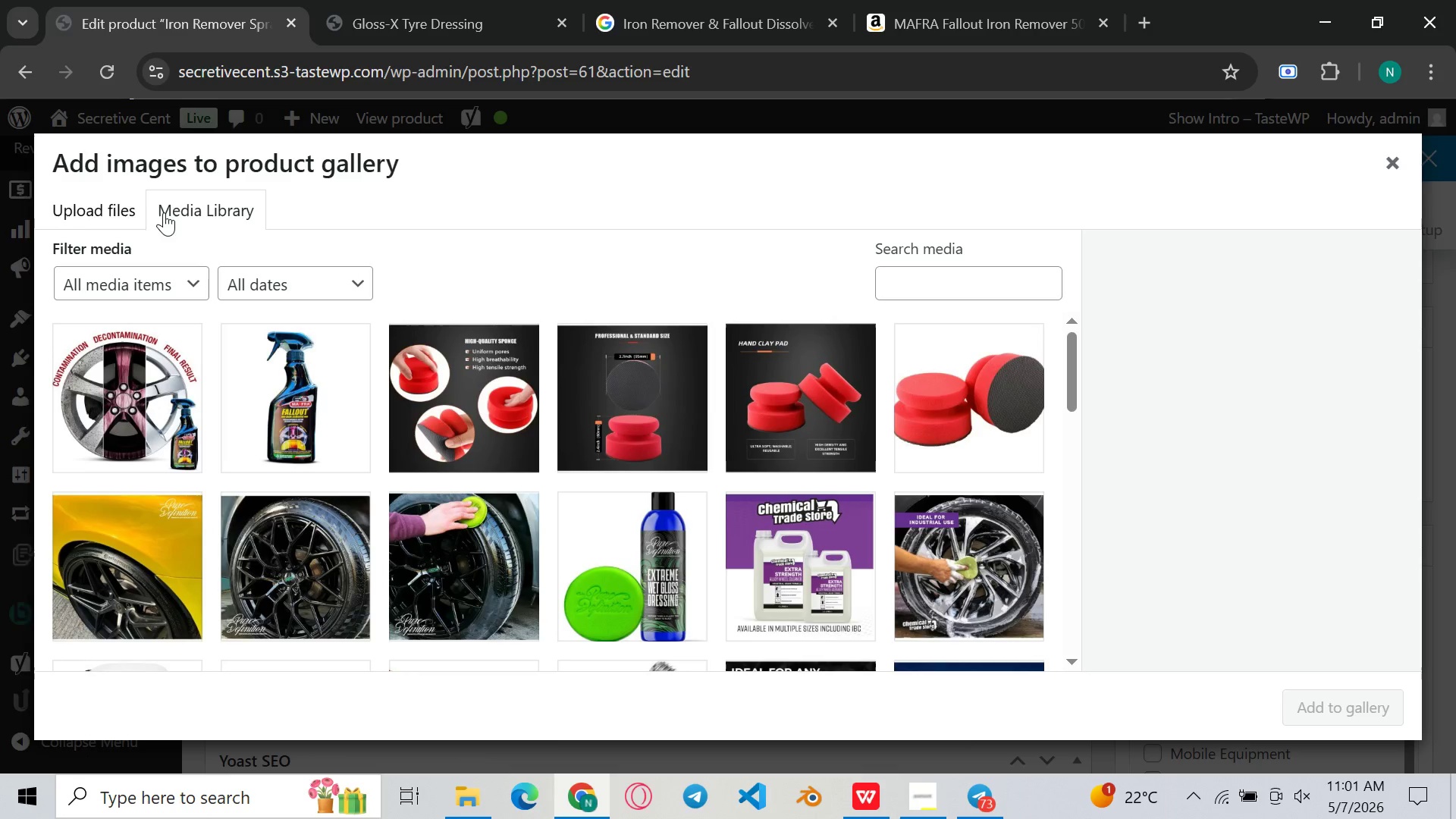 
left_click([96, 198])
 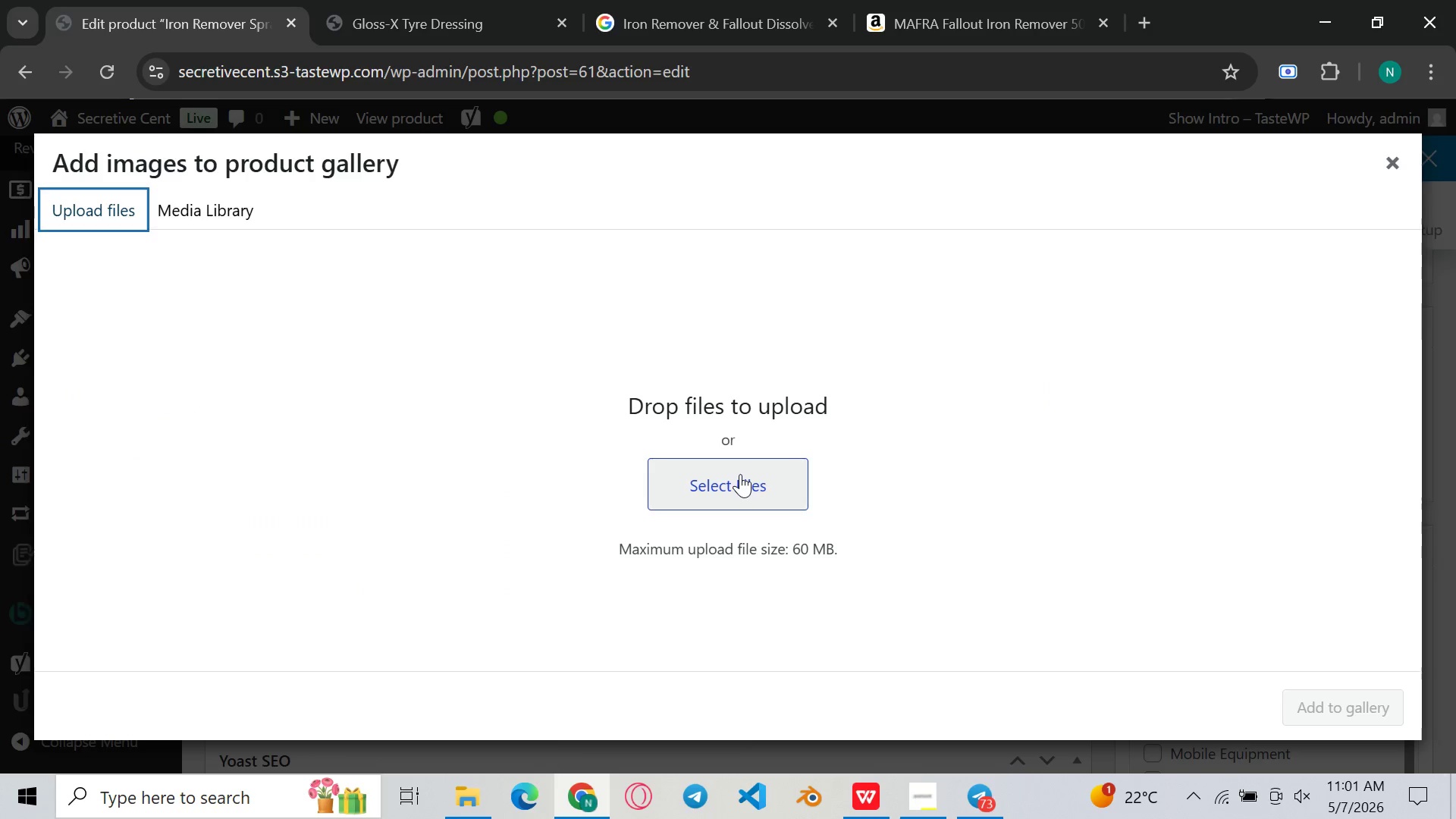 
left_click([740, 474])
 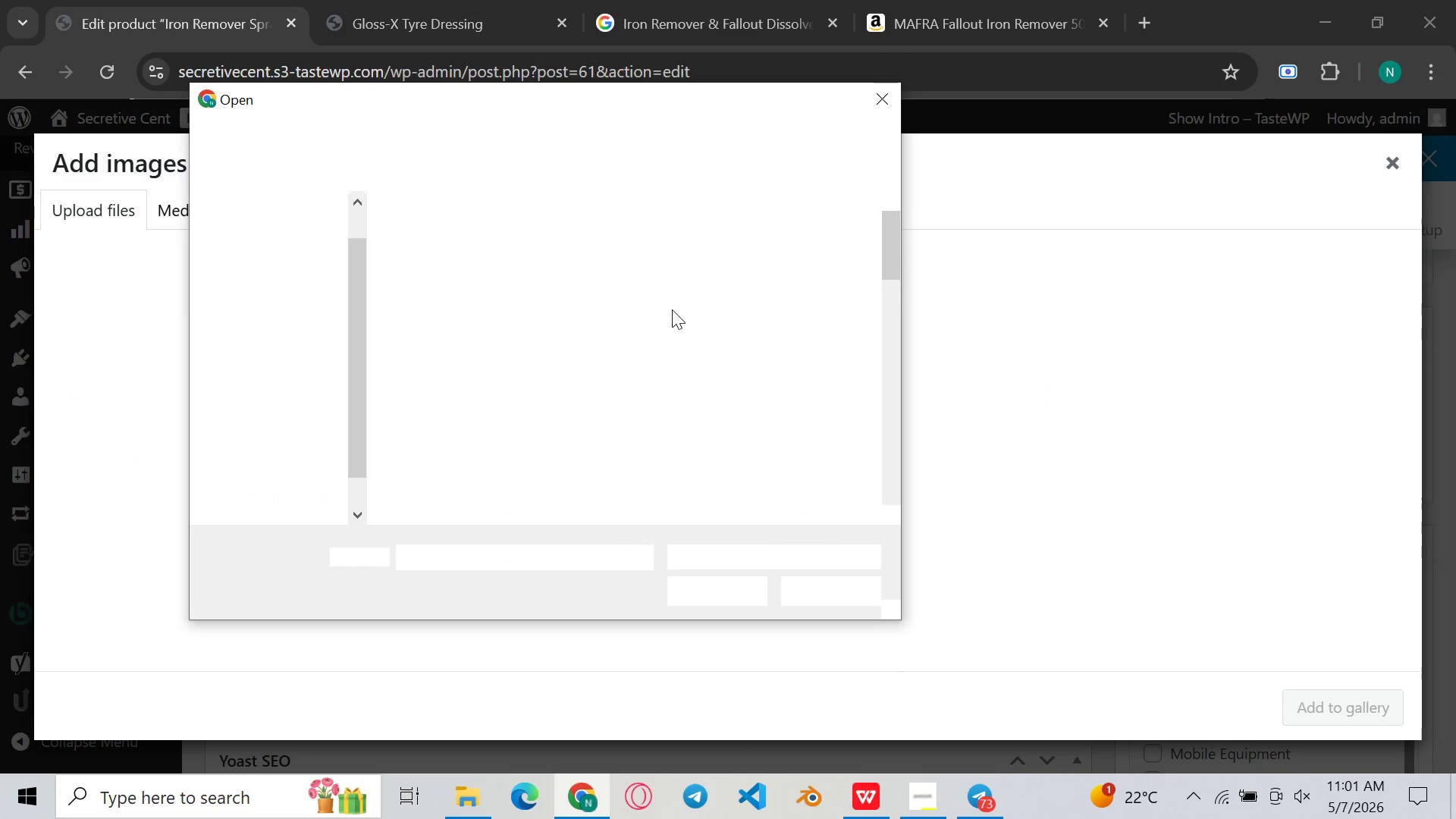 
scroll: coordinate [672, 309], scroll_direction: down, amount: 61.0
 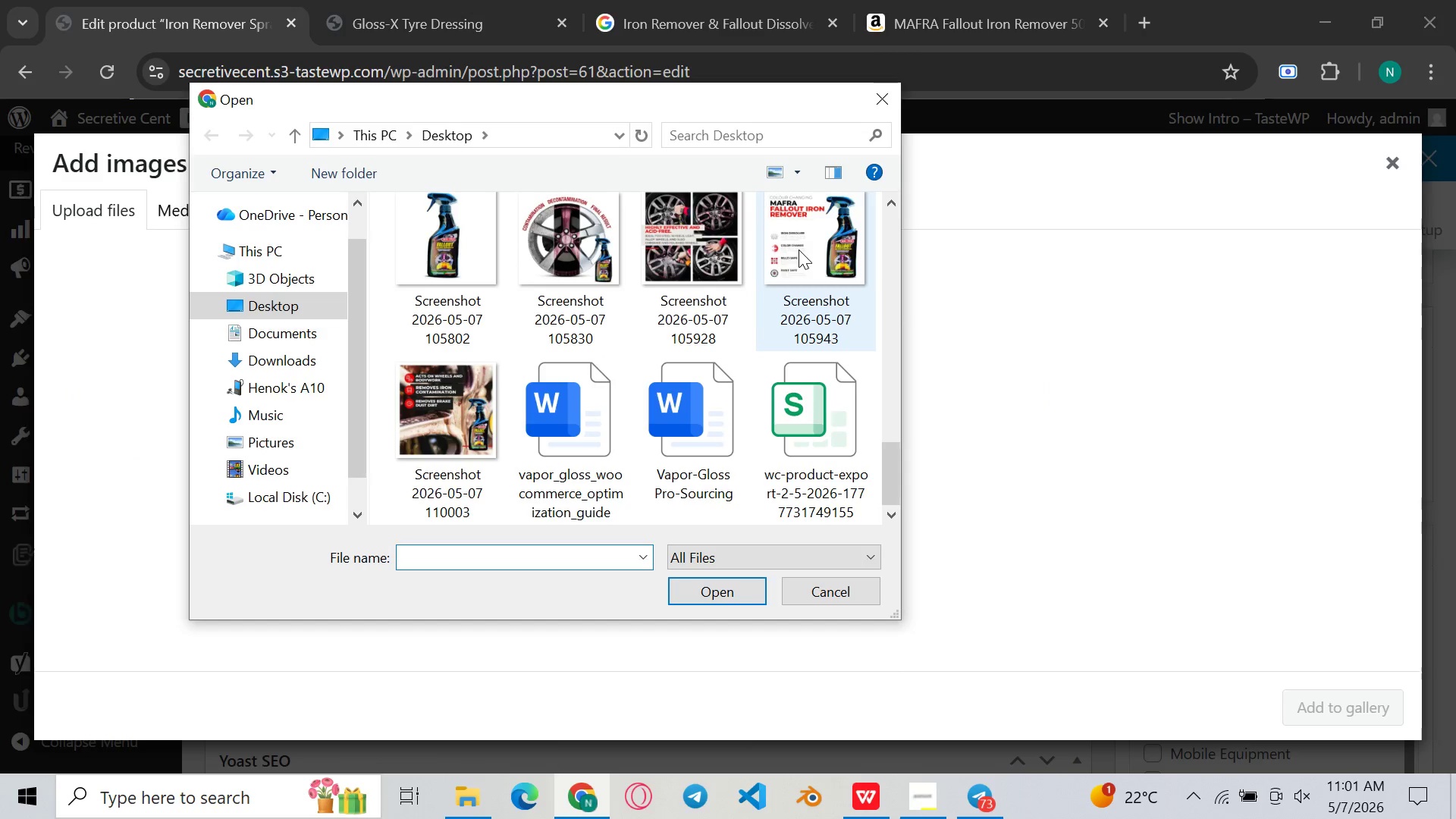 
double_click([799, 249])
 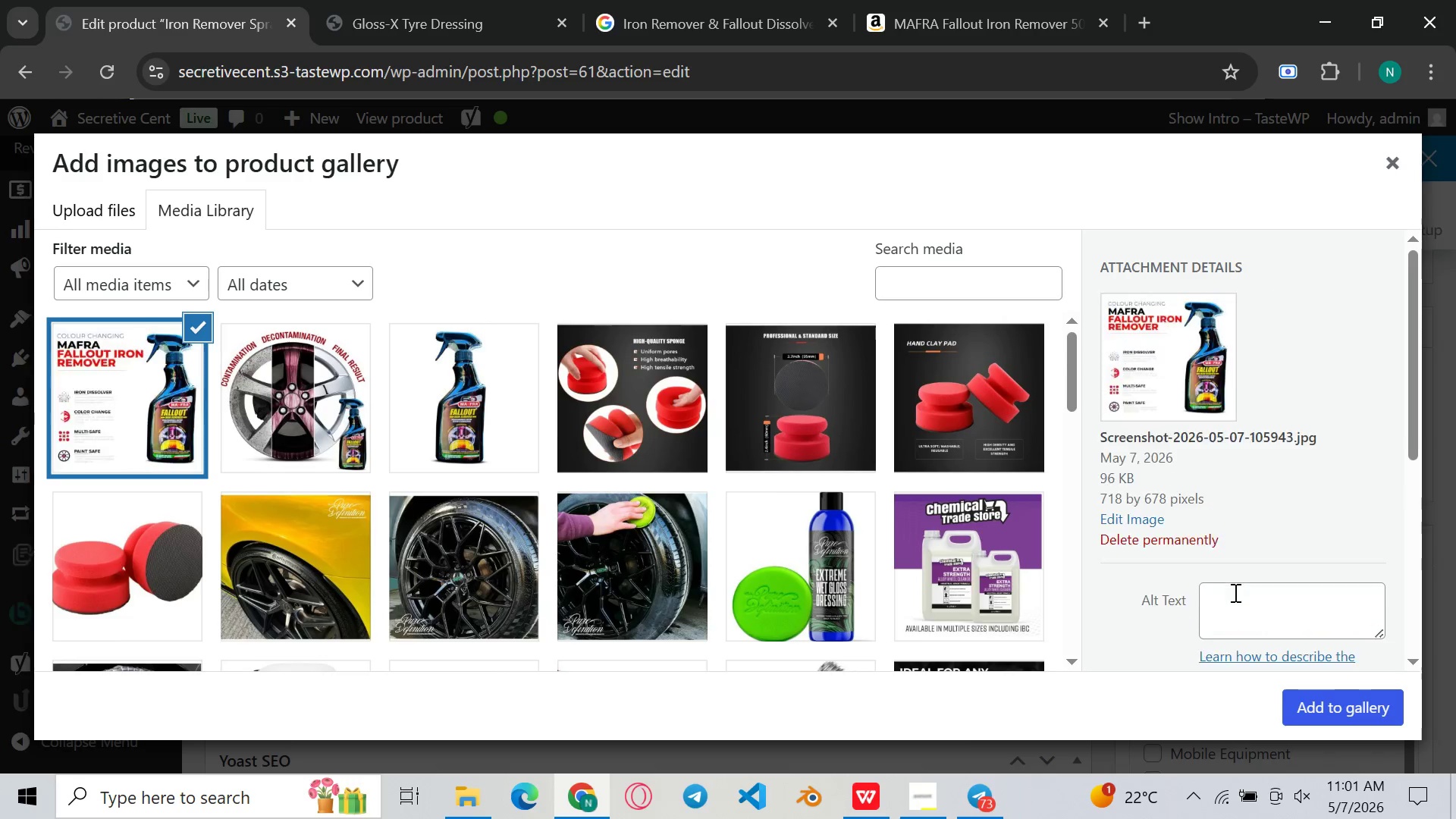 
left_click([1234, 592])
 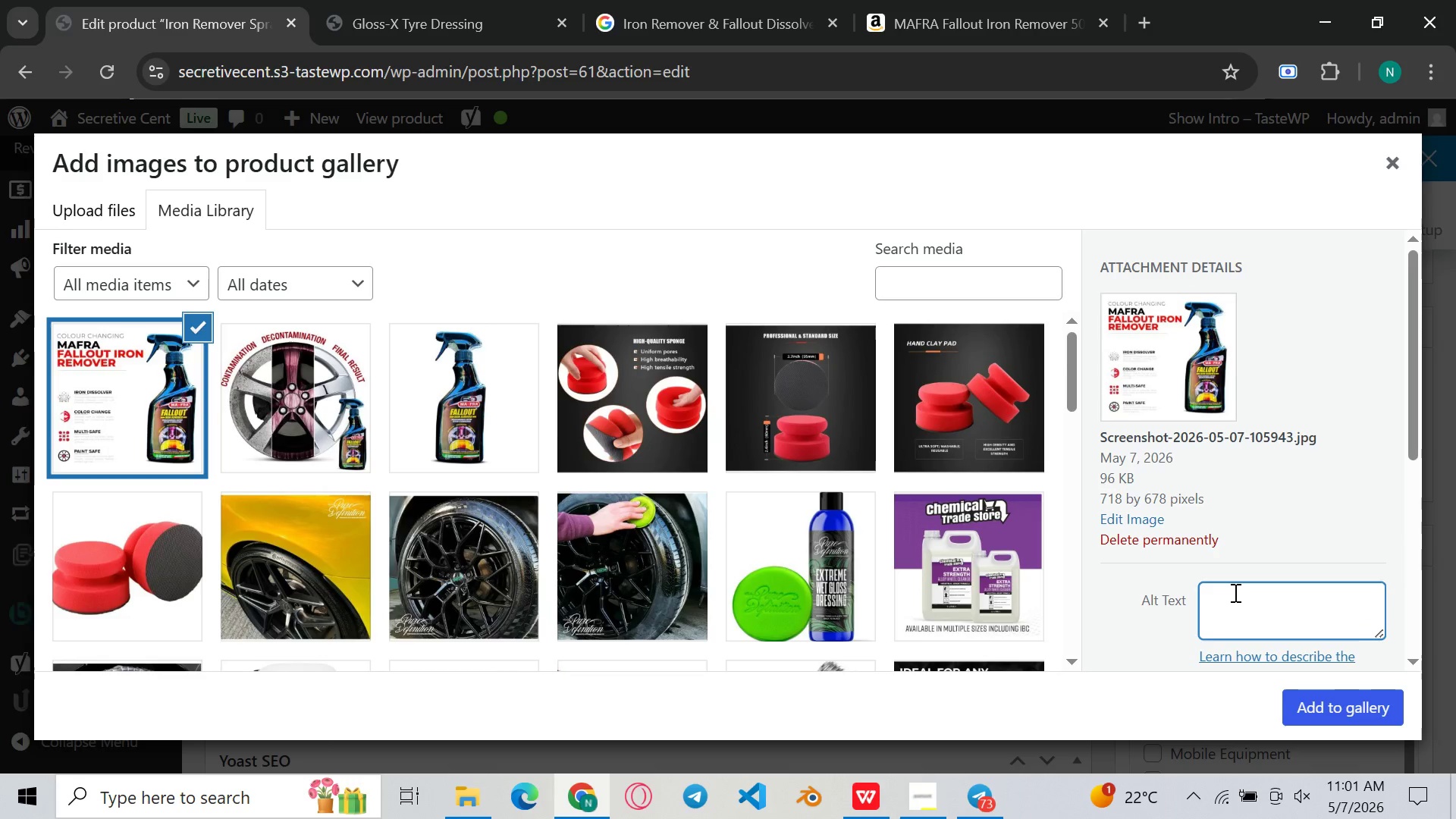 
key(Control+V)
 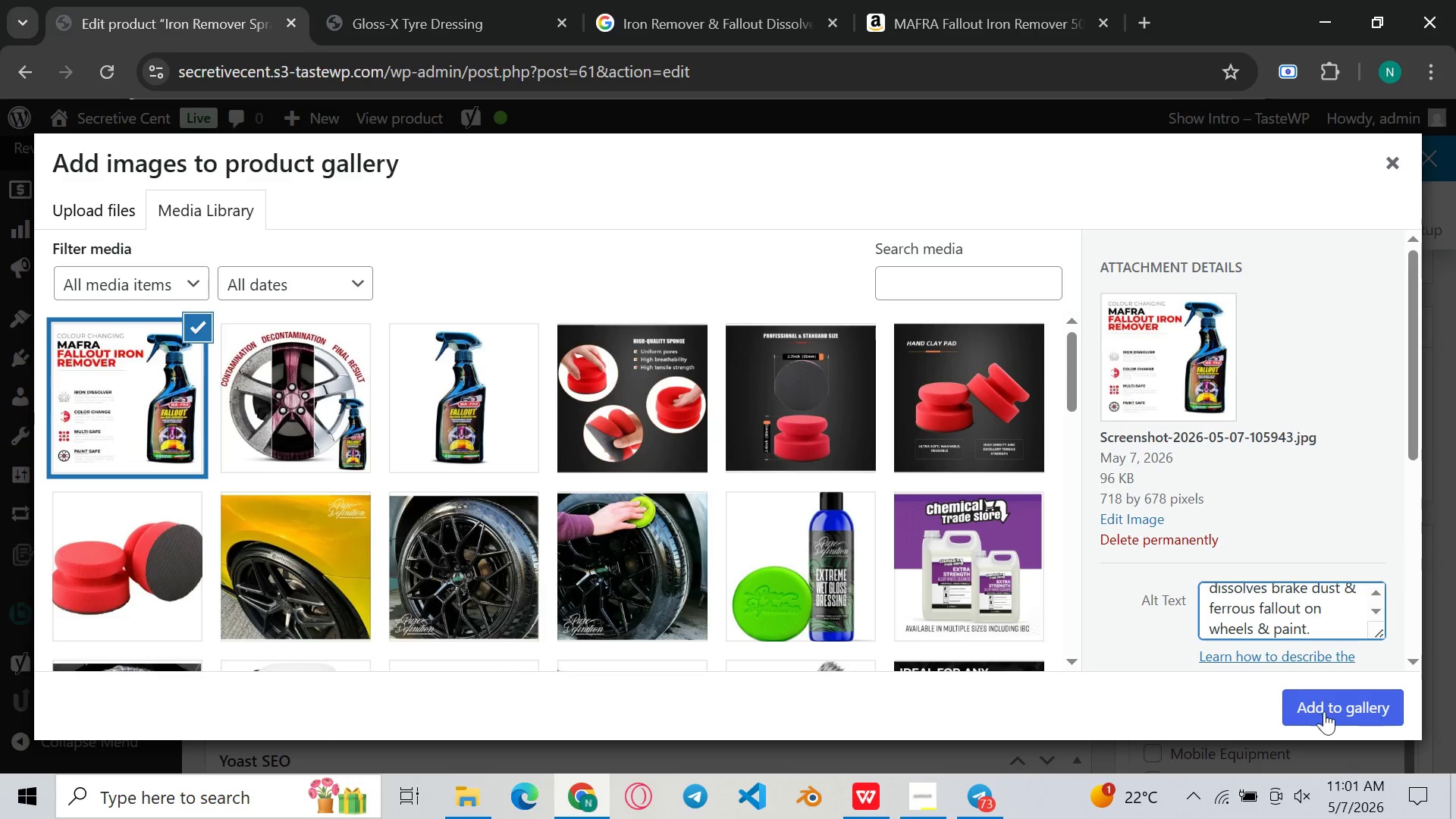 
left_click([1324, 711])
 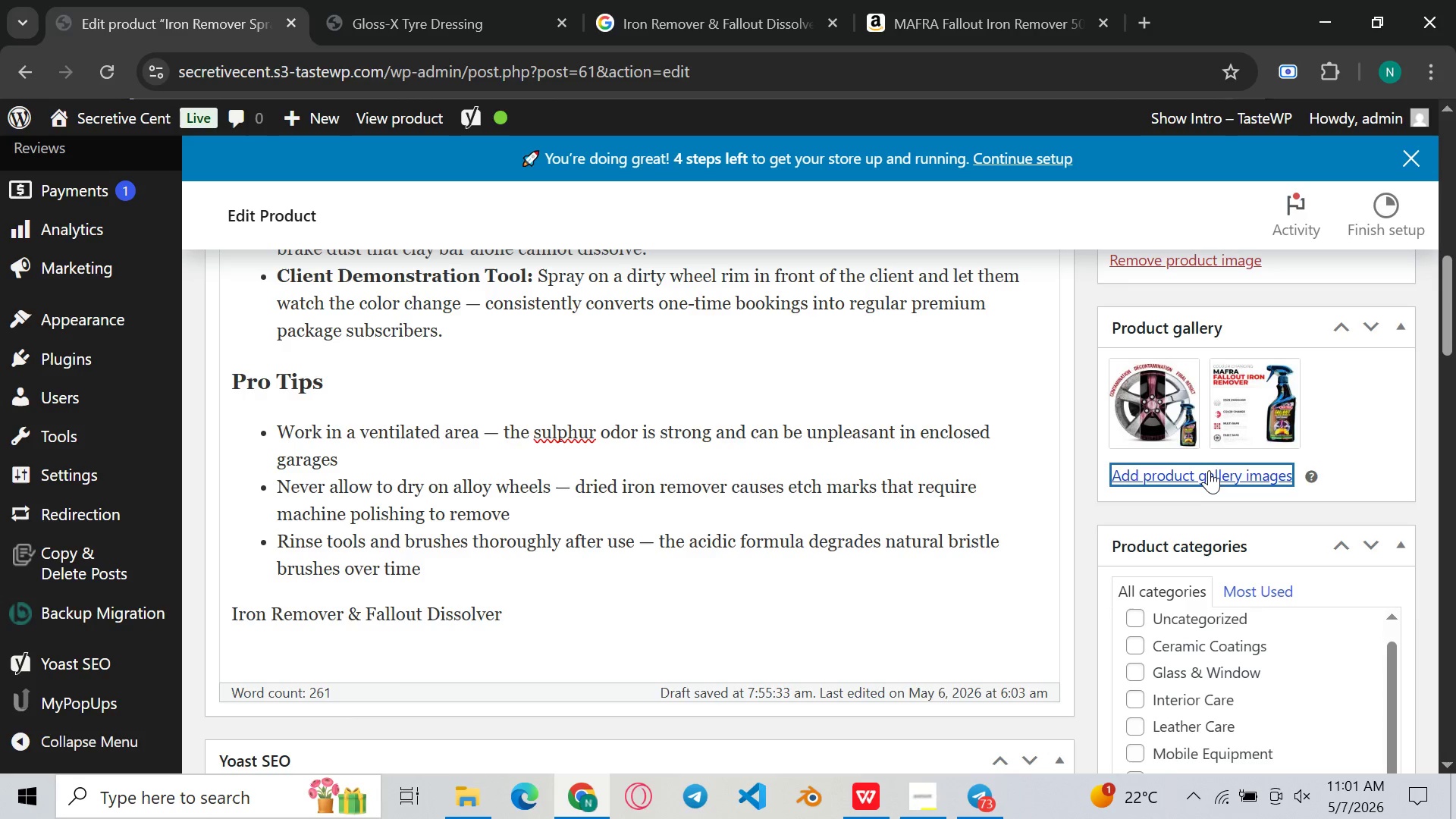 
left_click([1209, 469])
 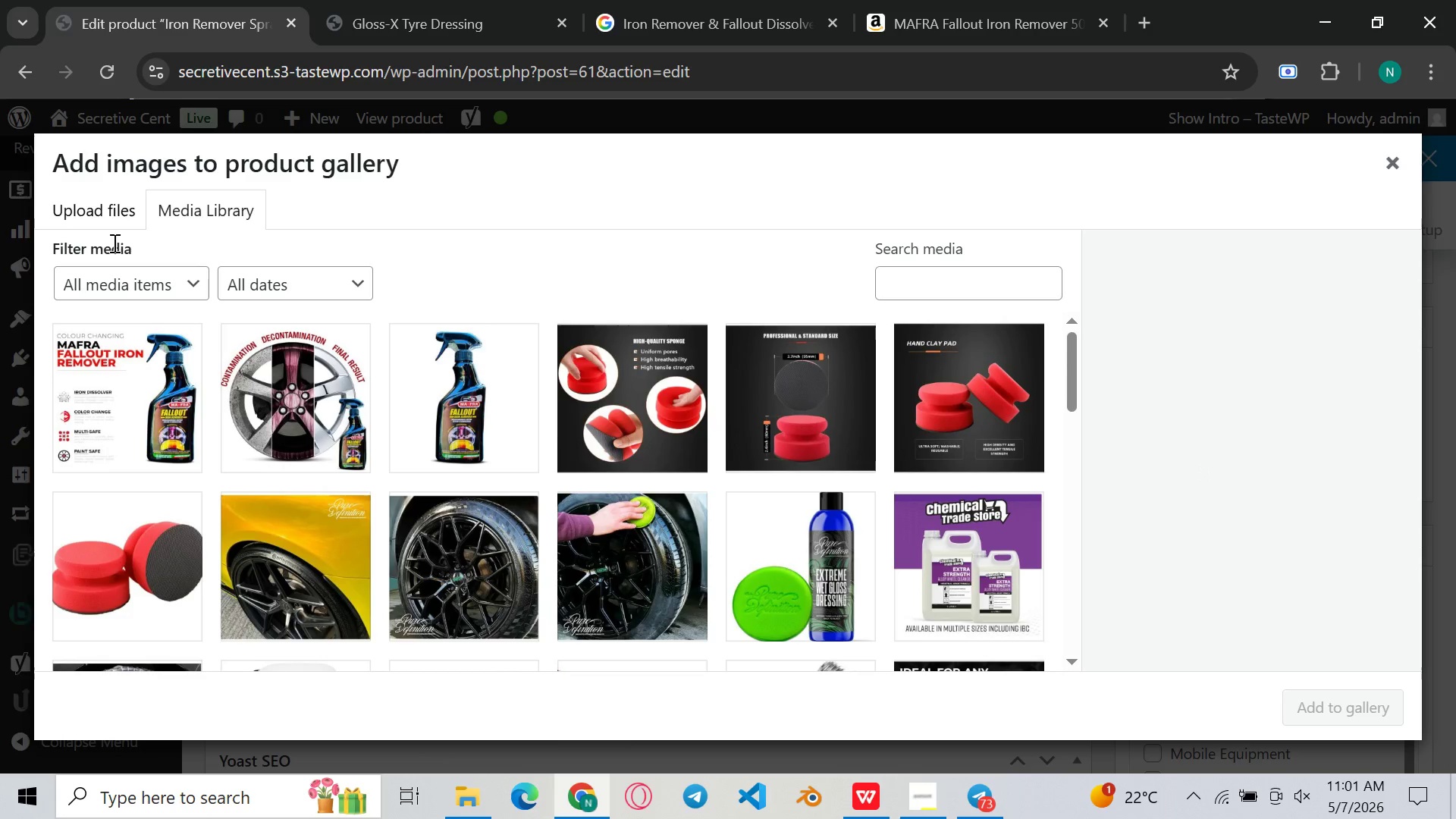 
left_click([96, 202])
 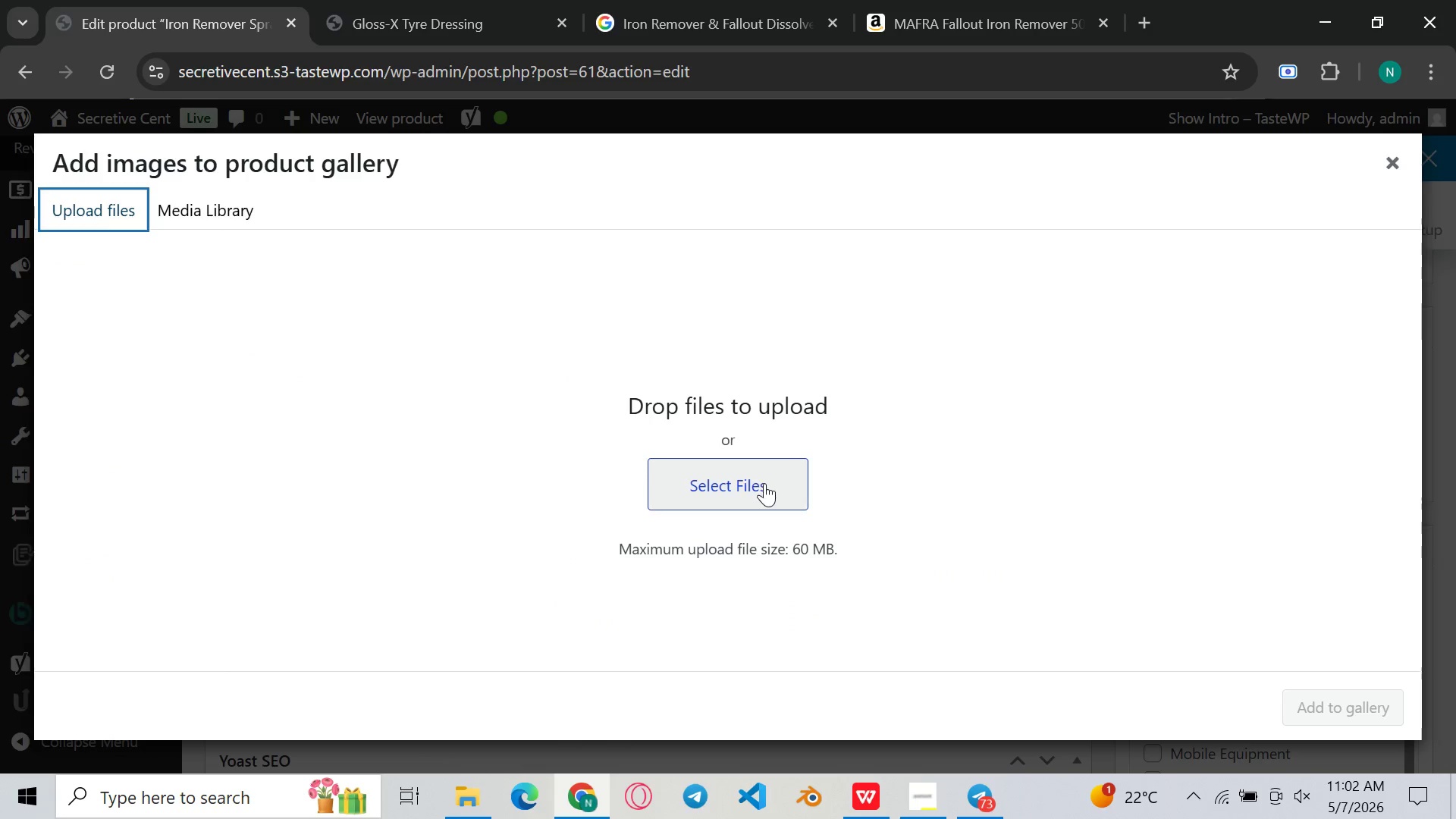 
left_click([764, 483])
 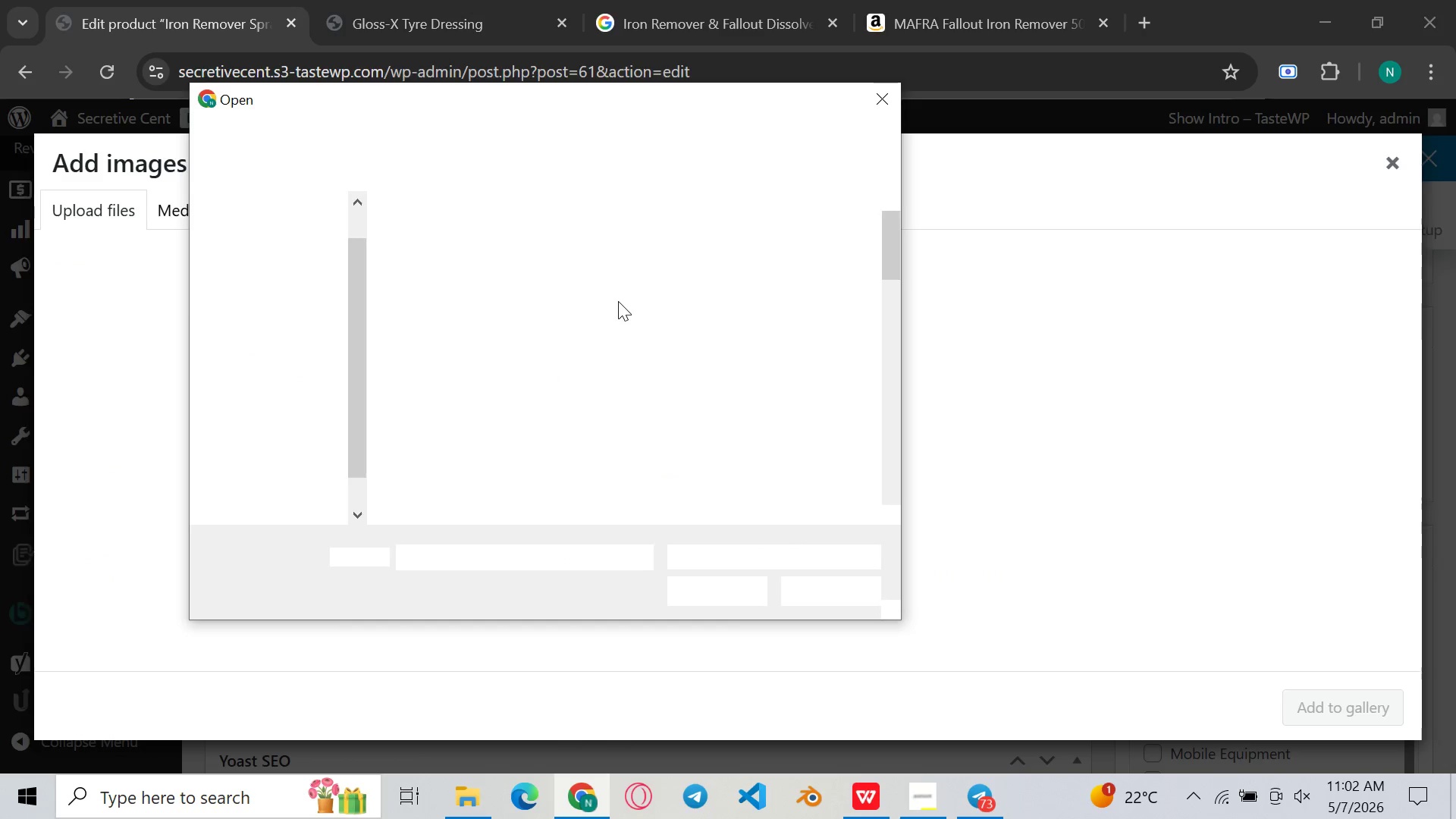 
scroll: coordinate [618, 301], scroll_direction: down, amount: 80.0
 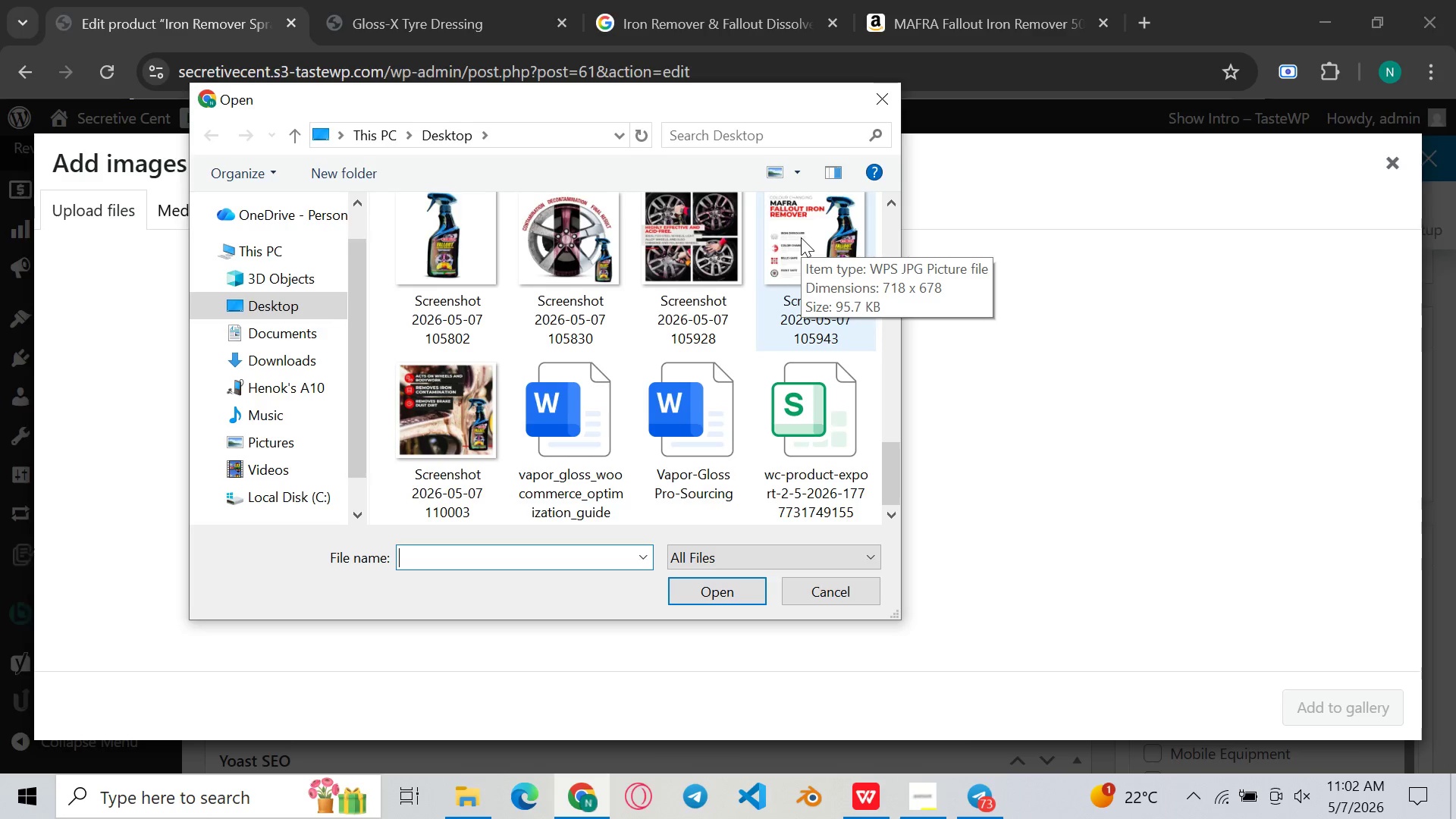 
double_click([801, 237])
 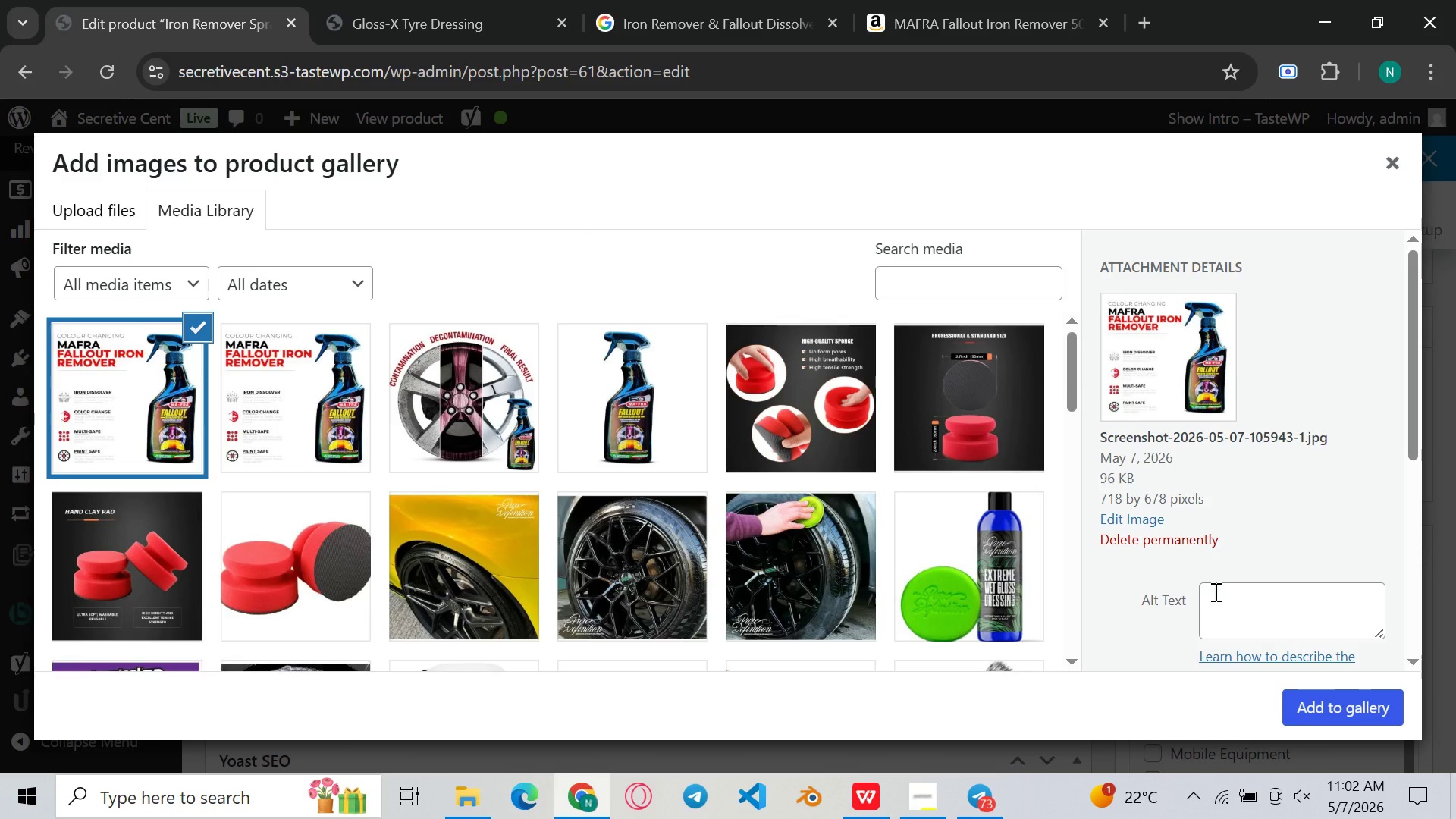 
left_click([1250, 619])